 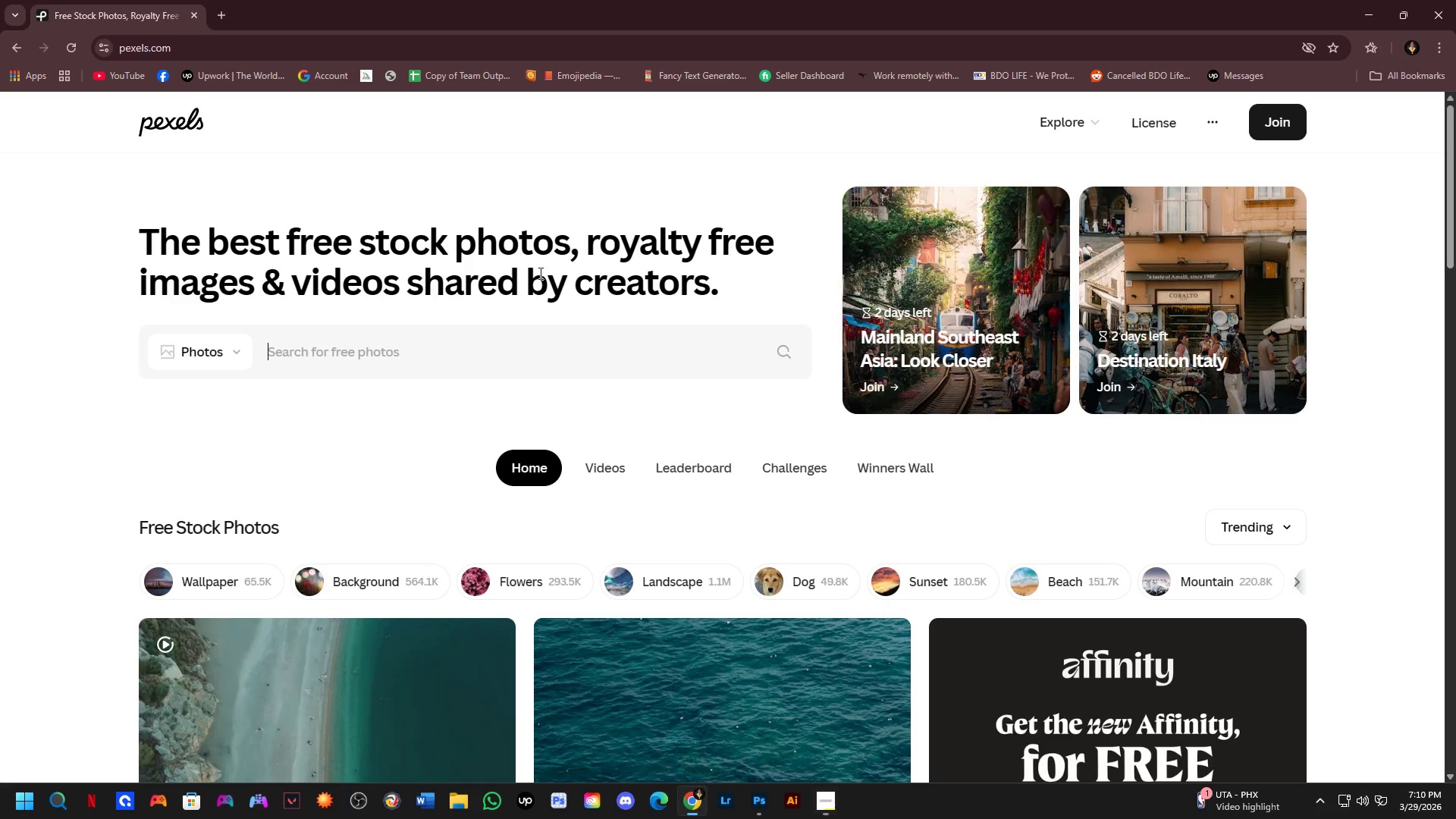 
left_click([374, 334])
 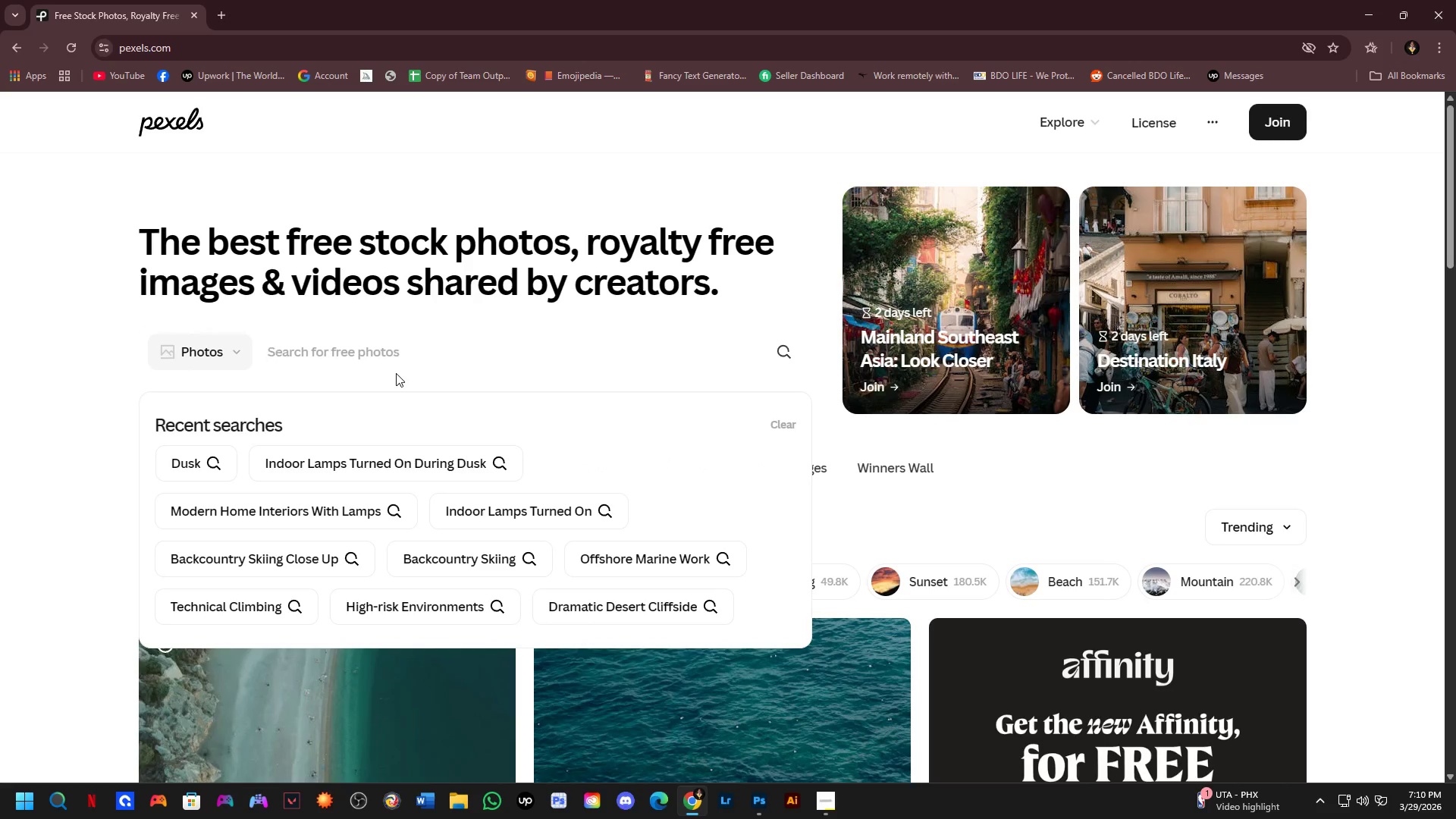 
type(outr)
key(Backspace)
type(t)
key(Backspace)
type(t)
key(Backspace)
type(door coiu)
key(Backspace)
type(ple )
 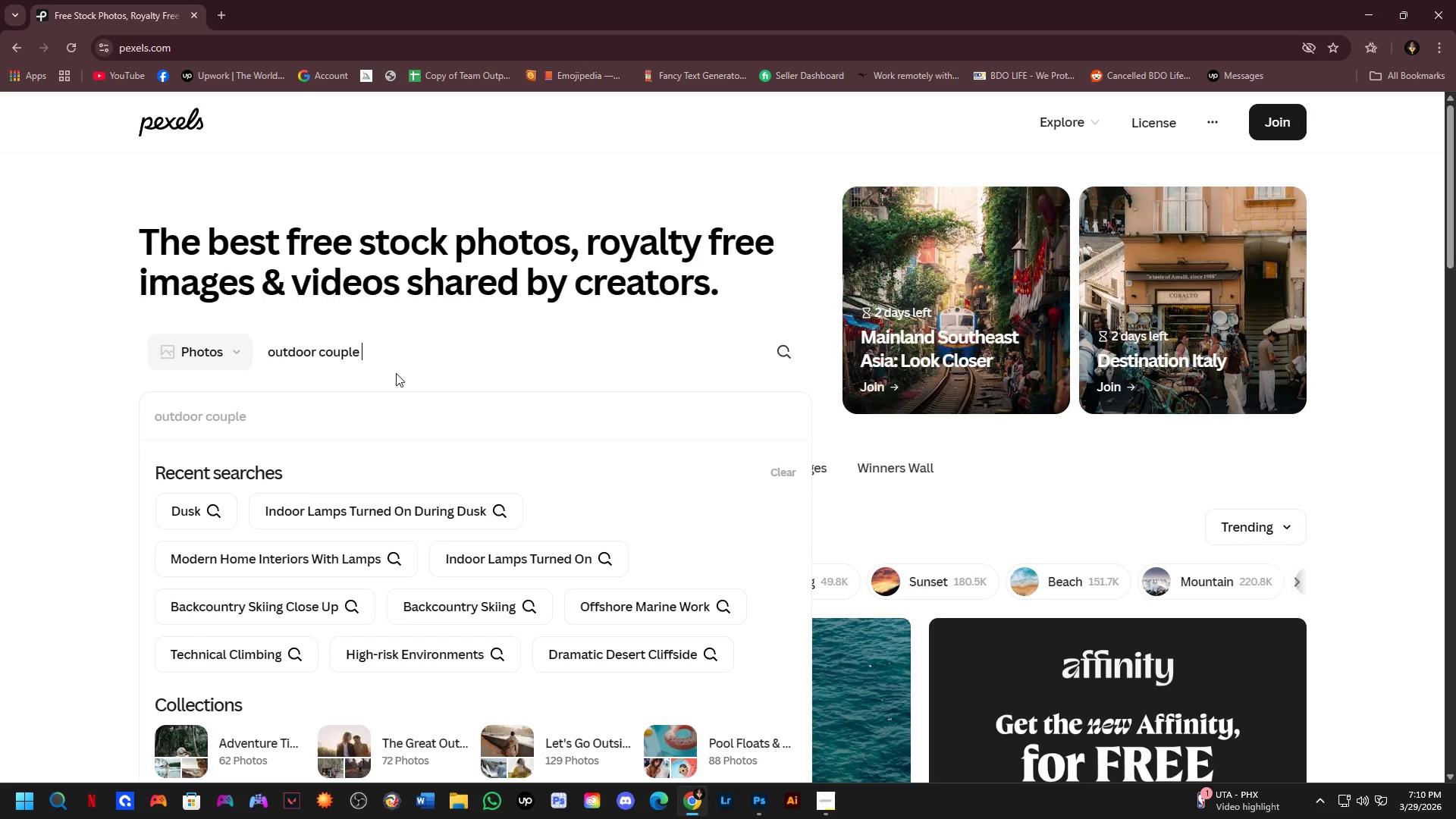 
key(Alt+AltLeft)
 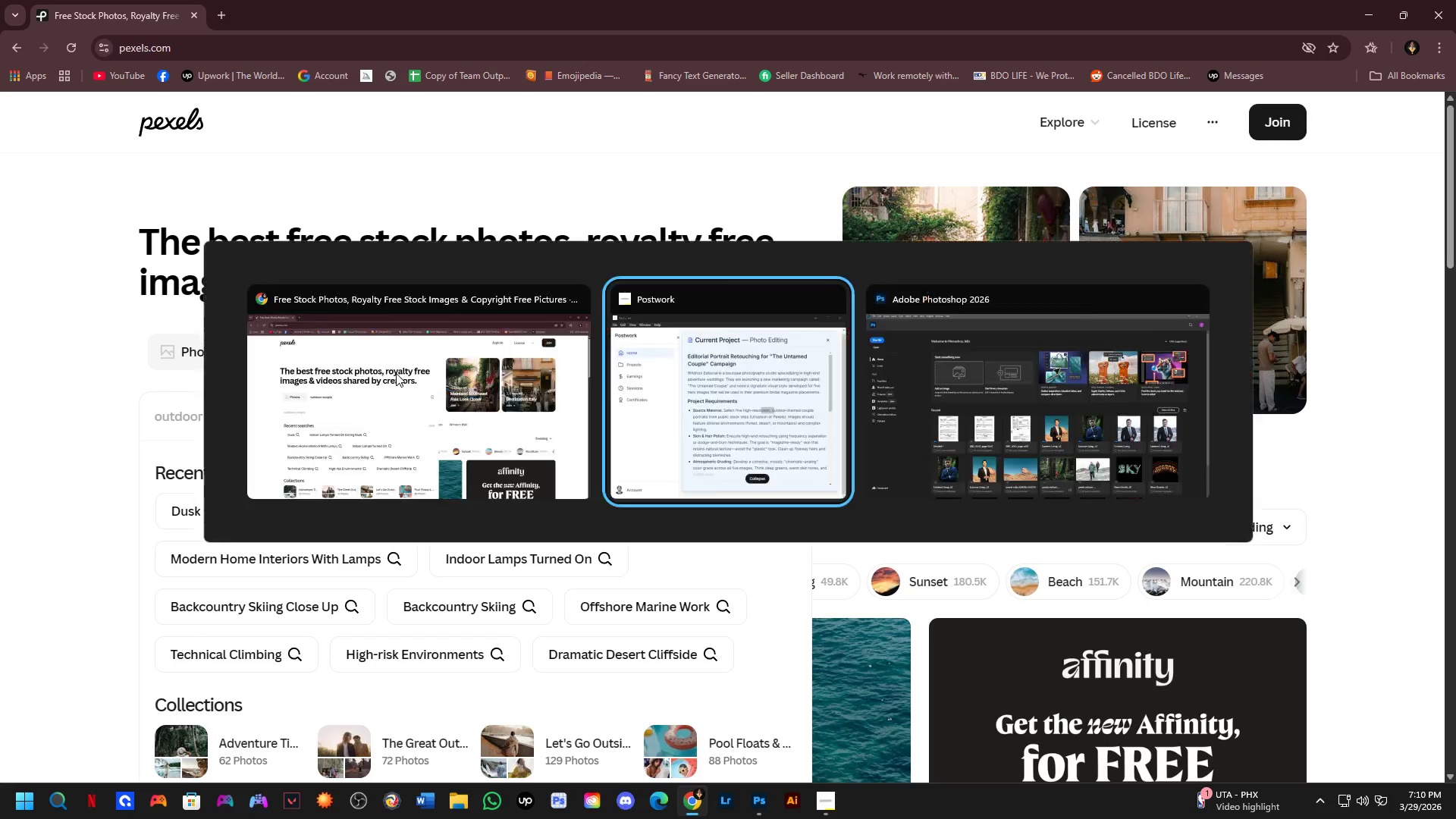 
key(Alt+Tab)